 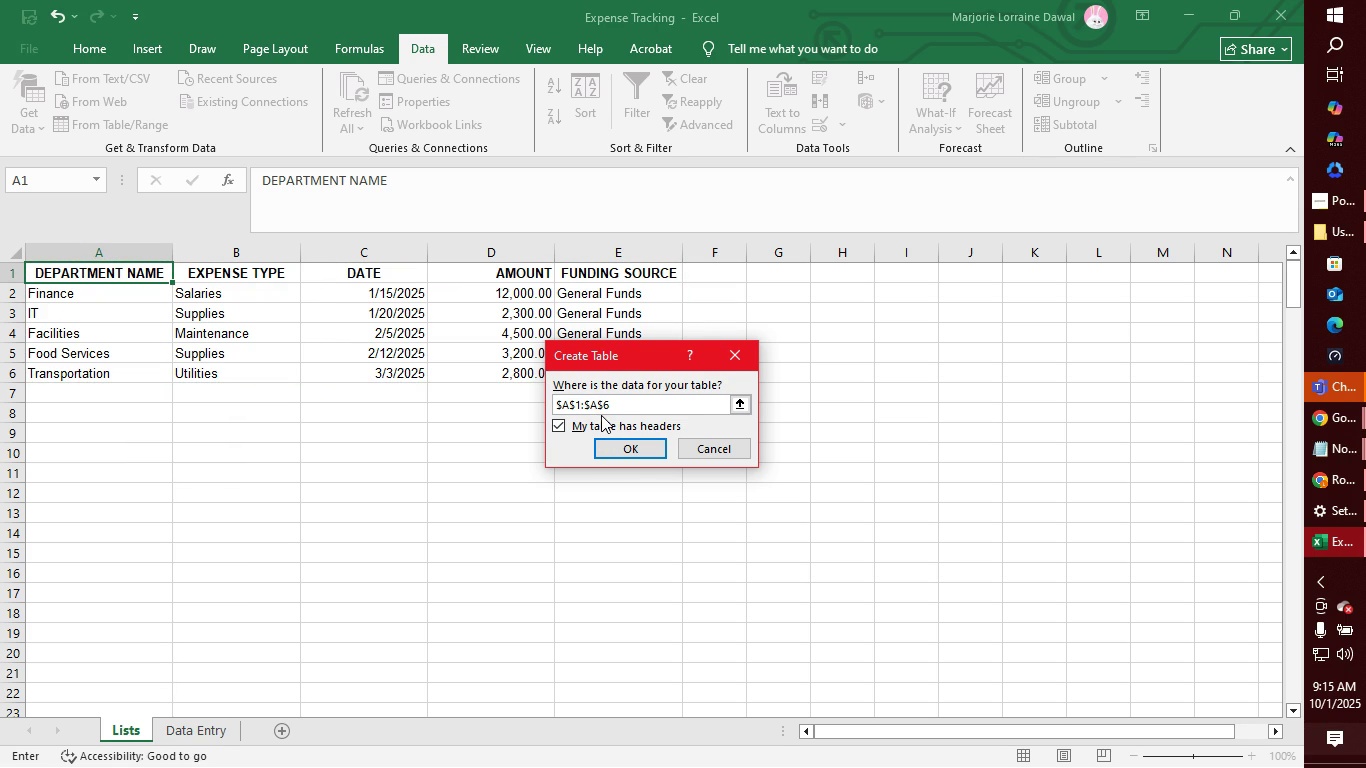 
left_click([618, 400])
 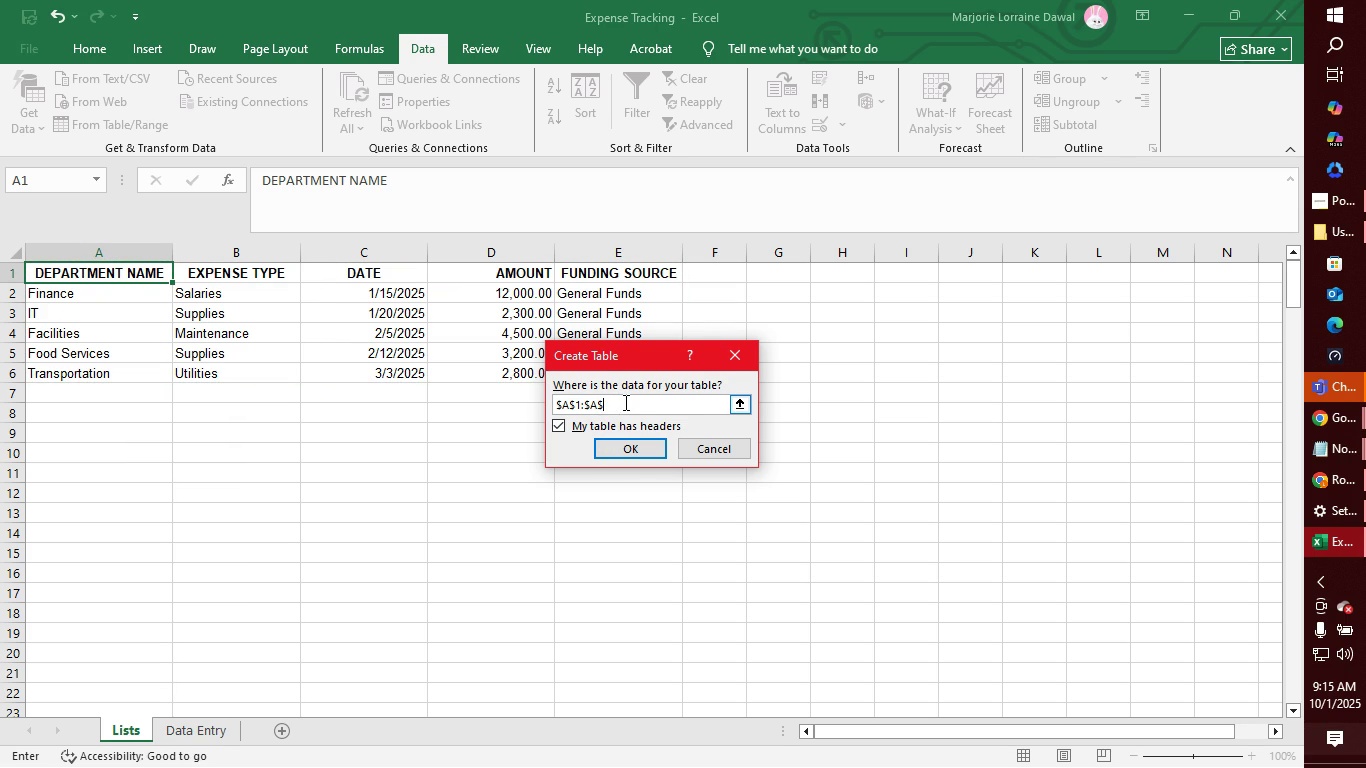 
key(Backspace)
 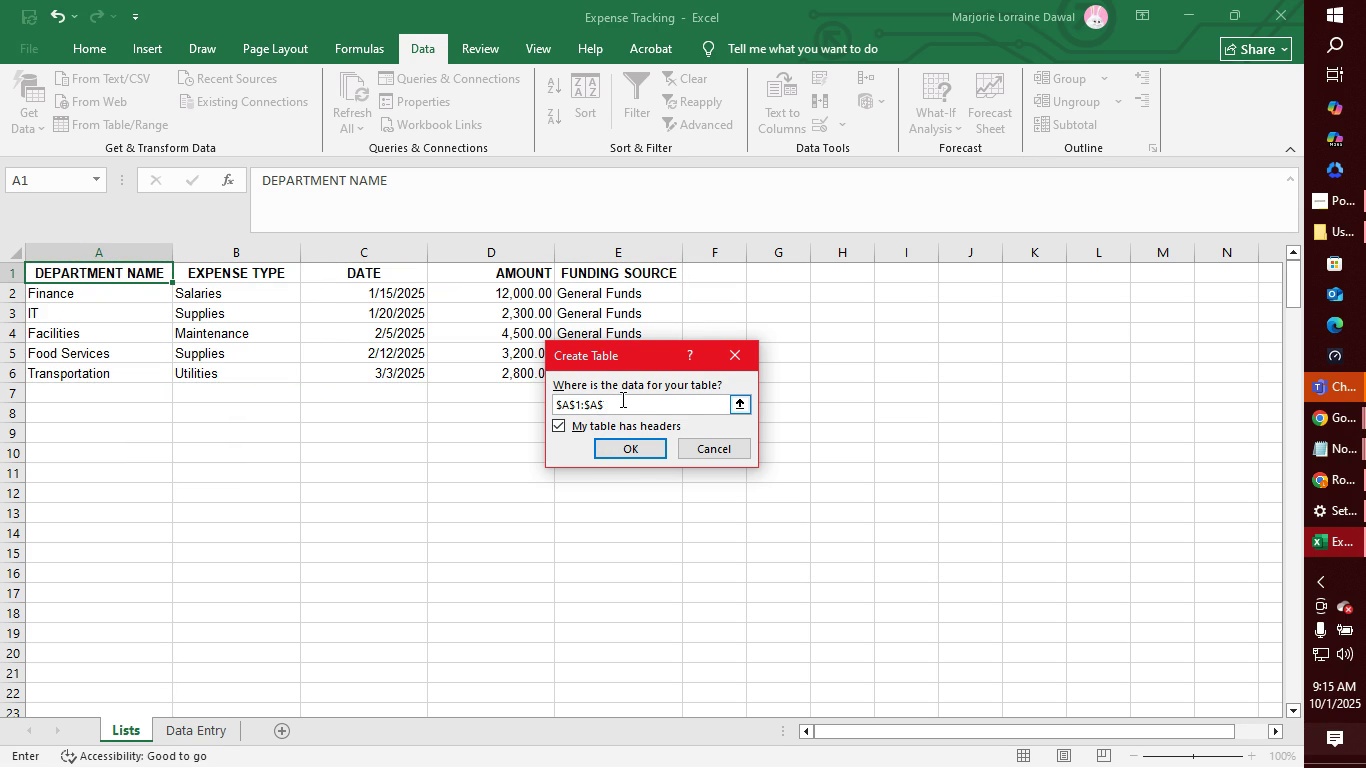 
key(7)
 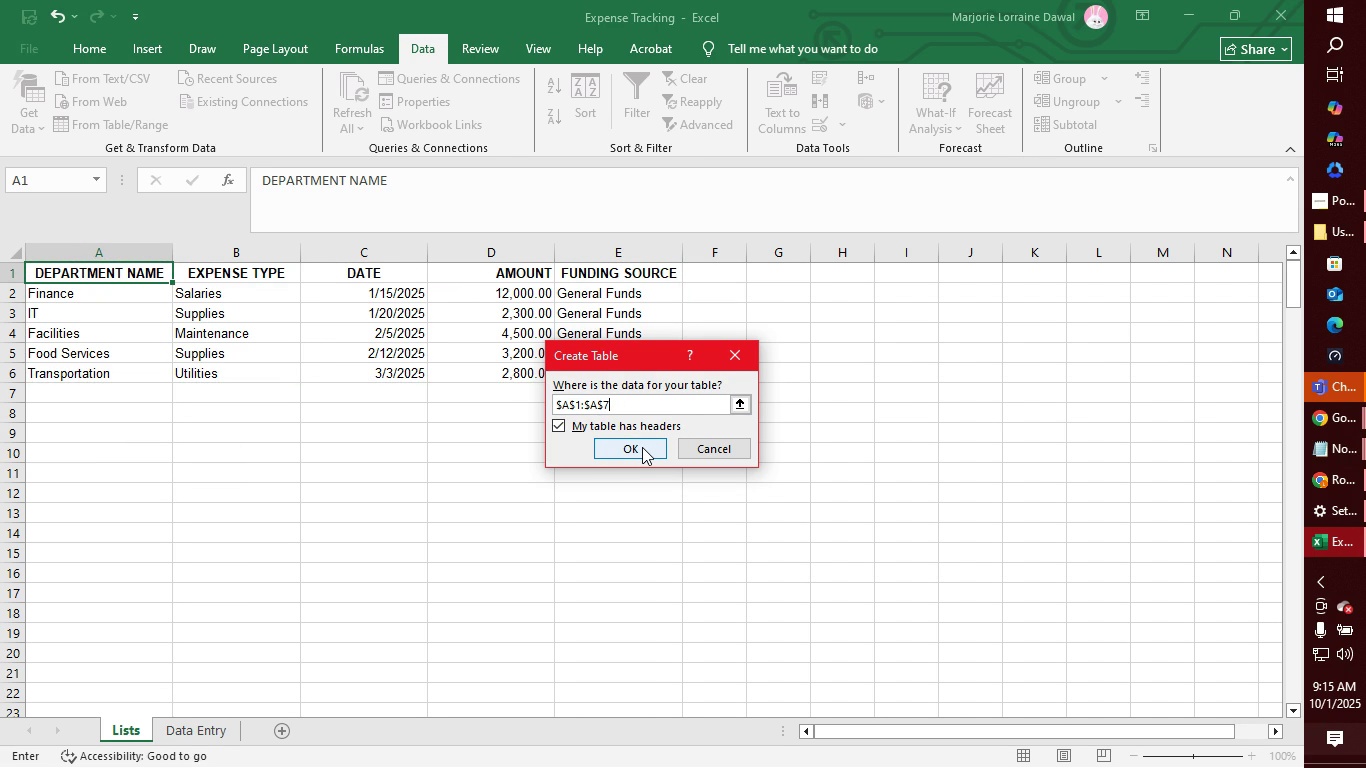 
wait(7.12)
 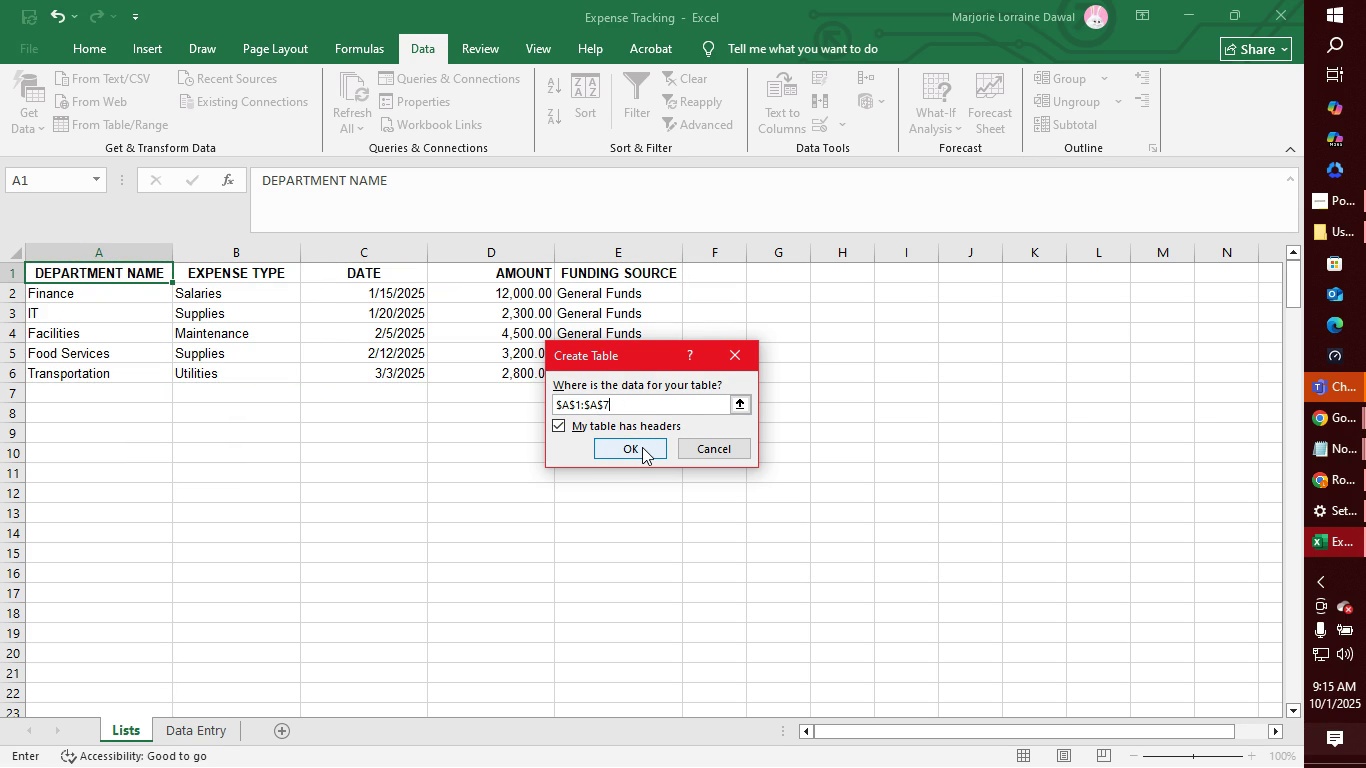 
left_click([641, 448])
 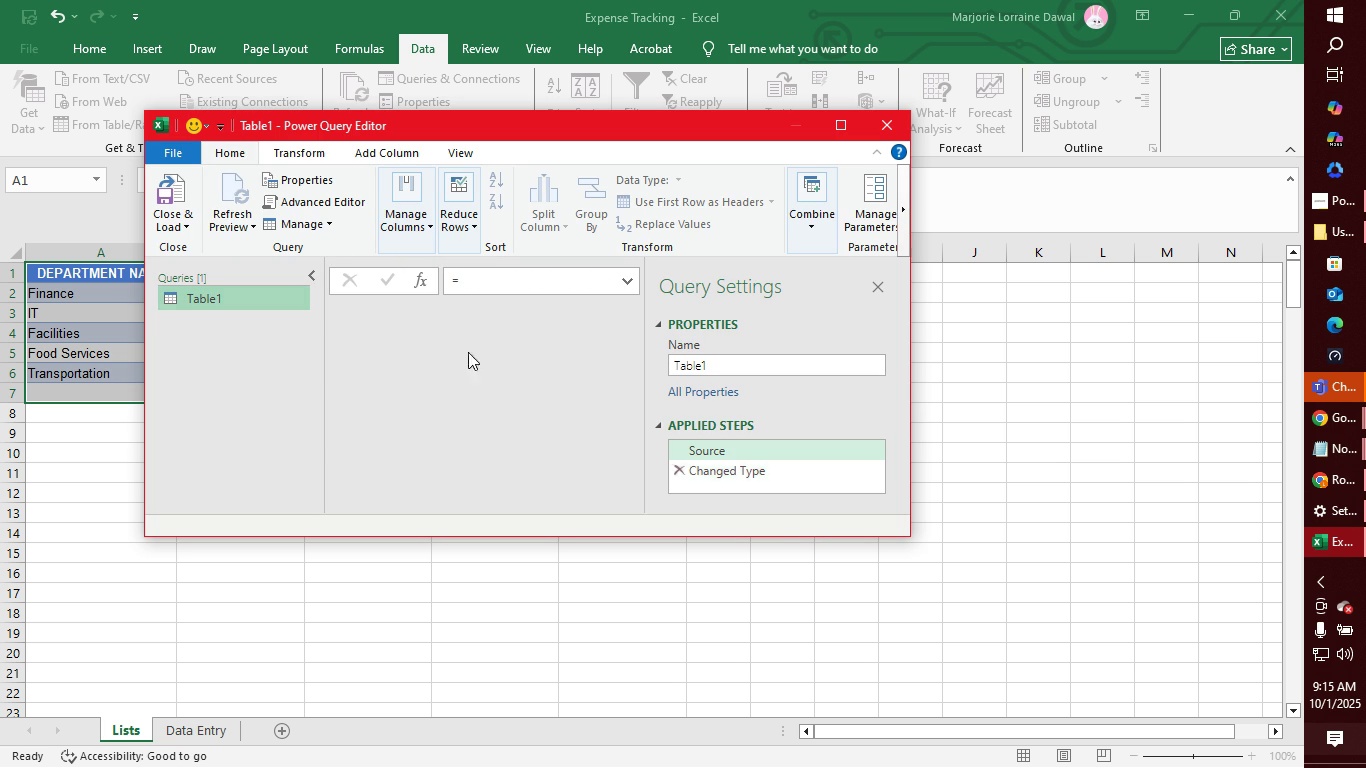 
wait(14.45)
 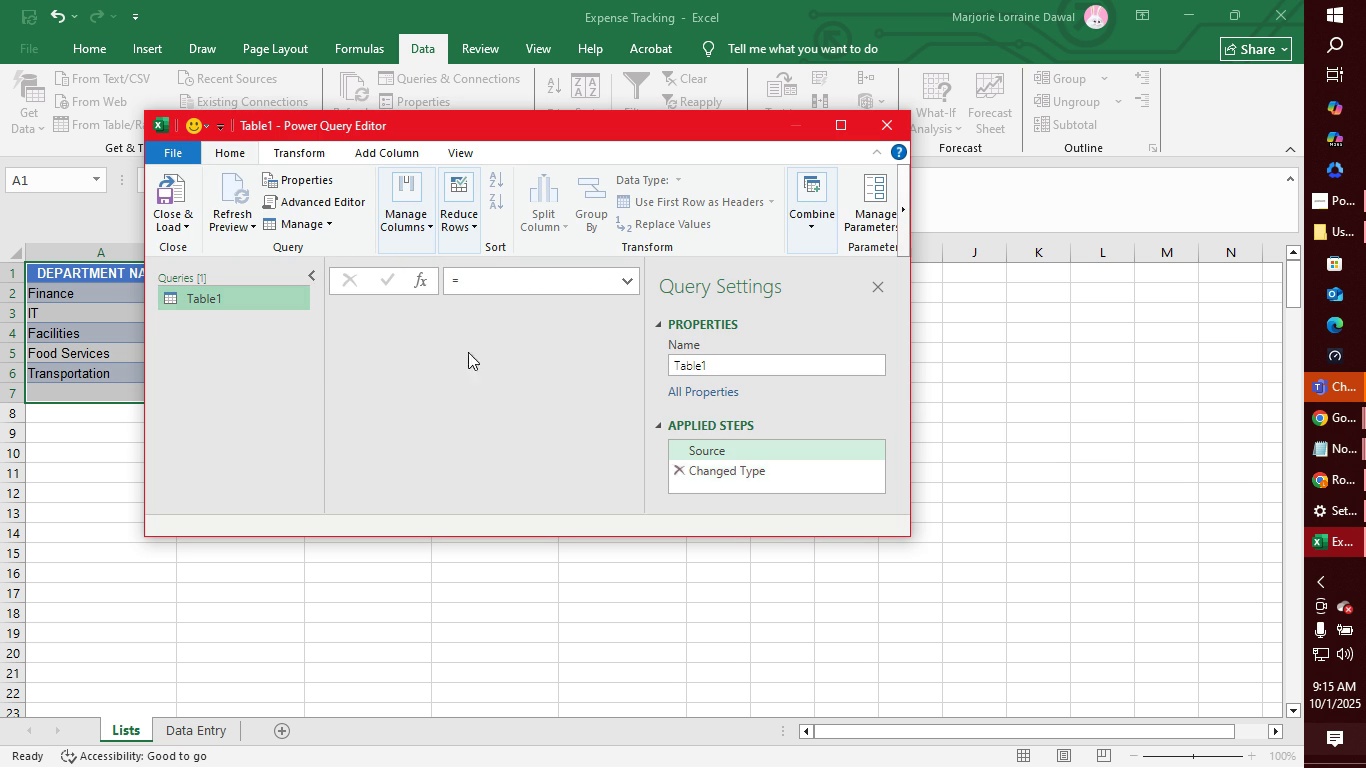 
left_click([714, 367])
 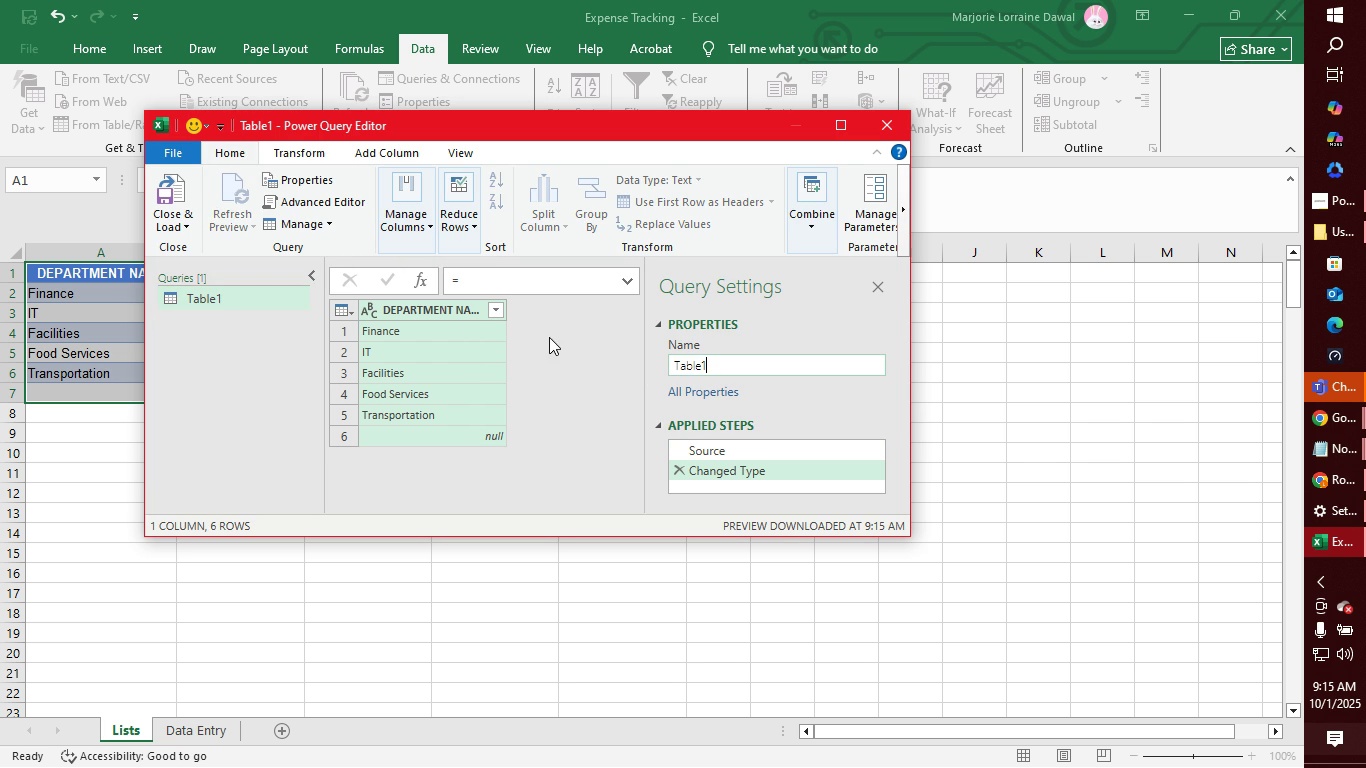 
wait(6.18)
 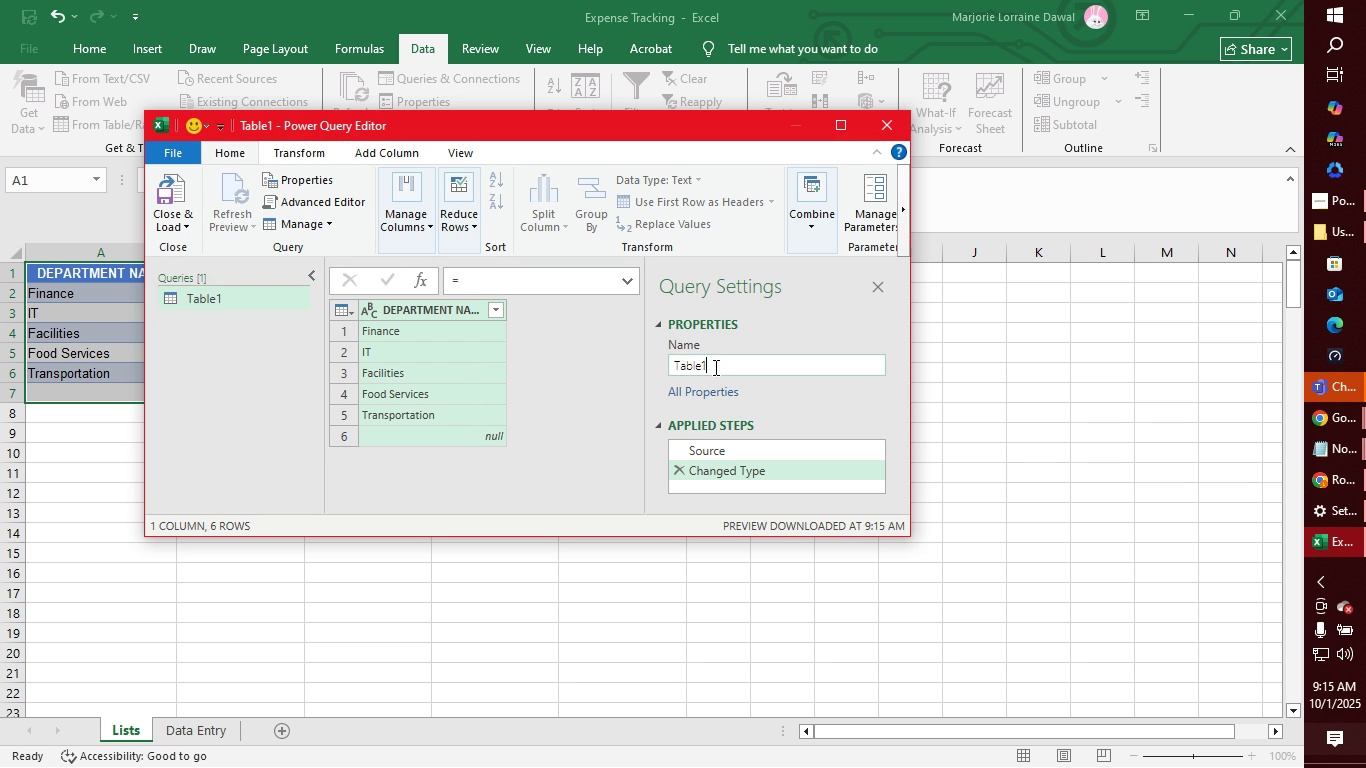 
left_click([324, 226])
 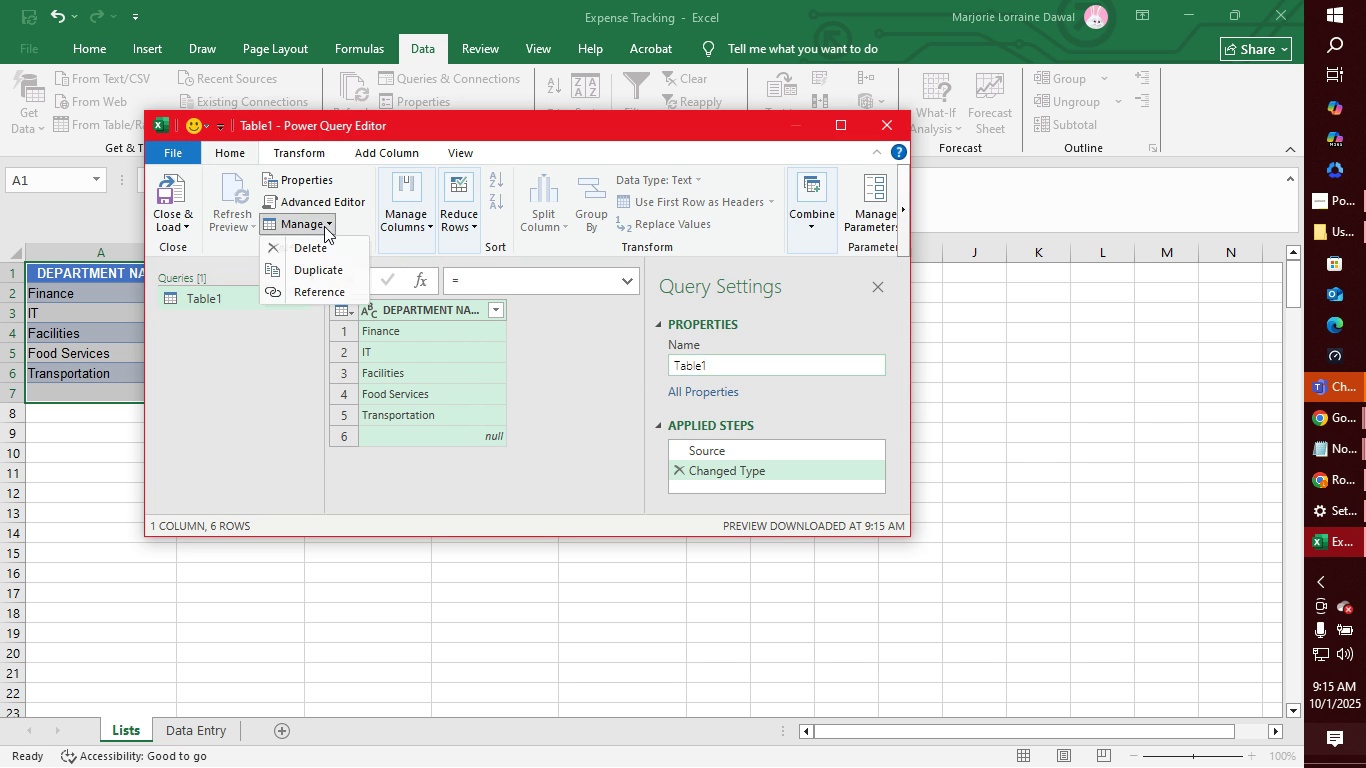 
left_click([324, 226])
 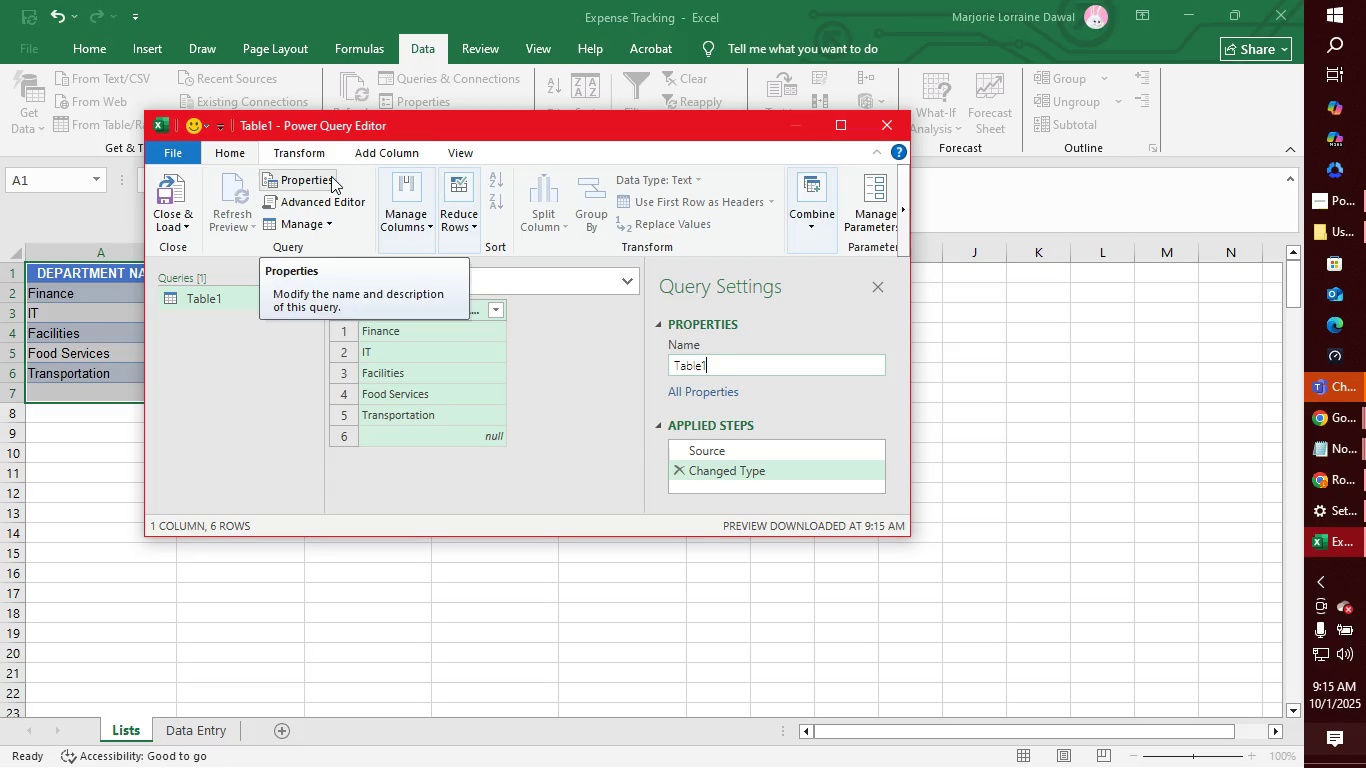 
left_click([374, 152])
 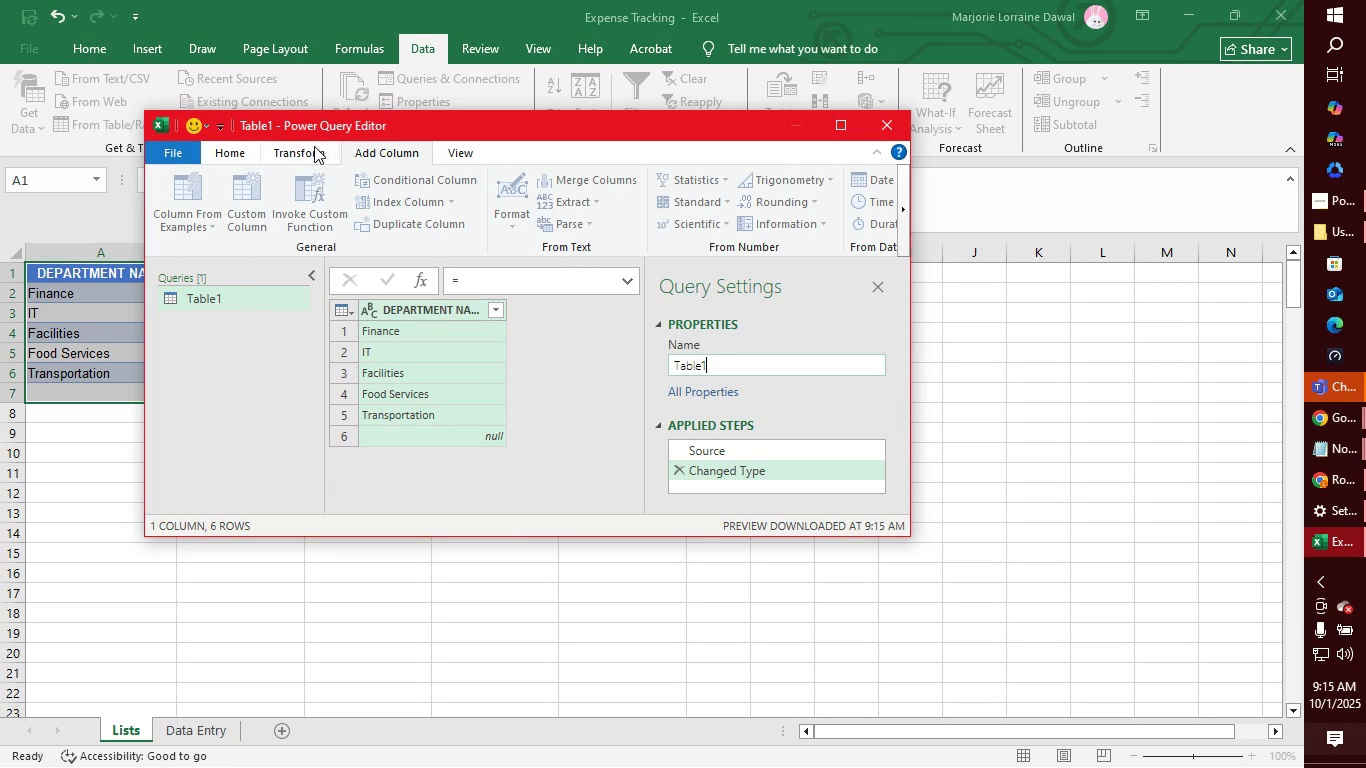 
left_click([295, 150])
 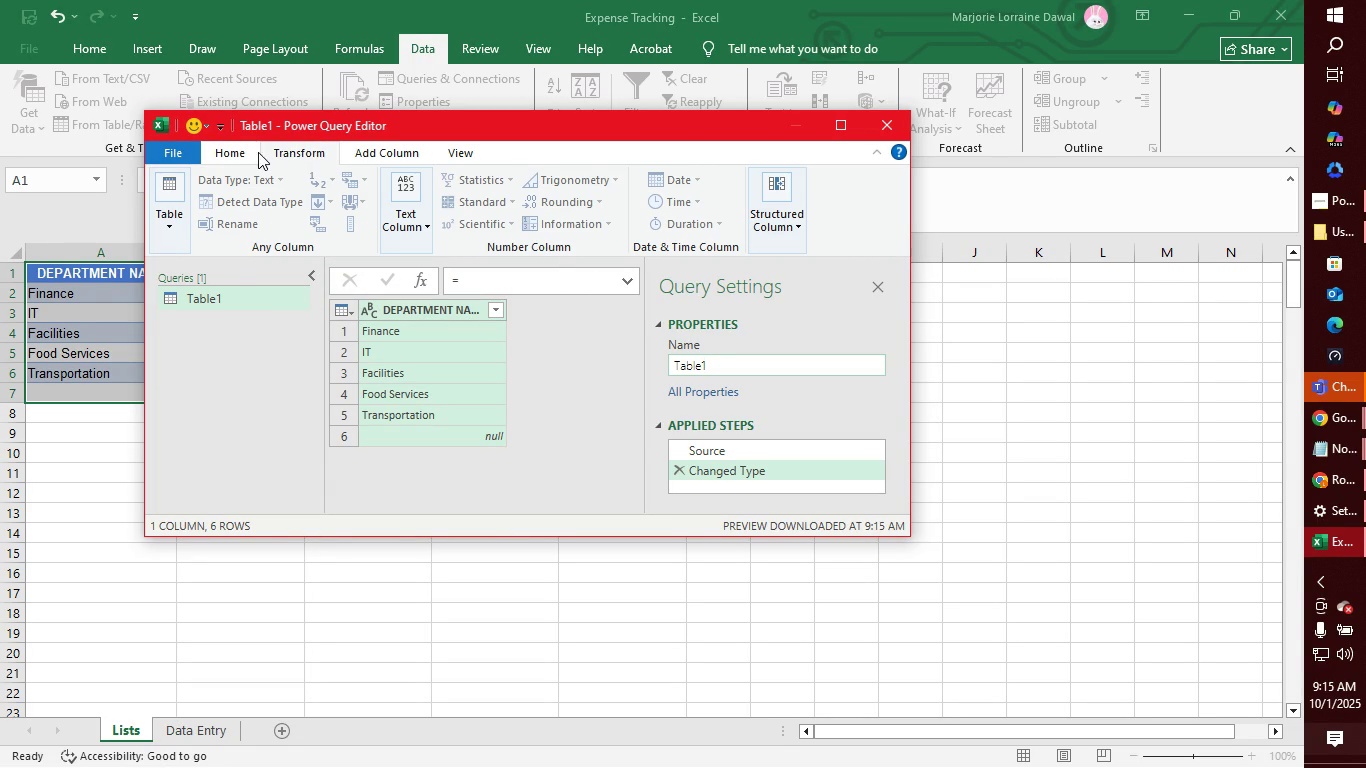 
left_click([248, 151])
 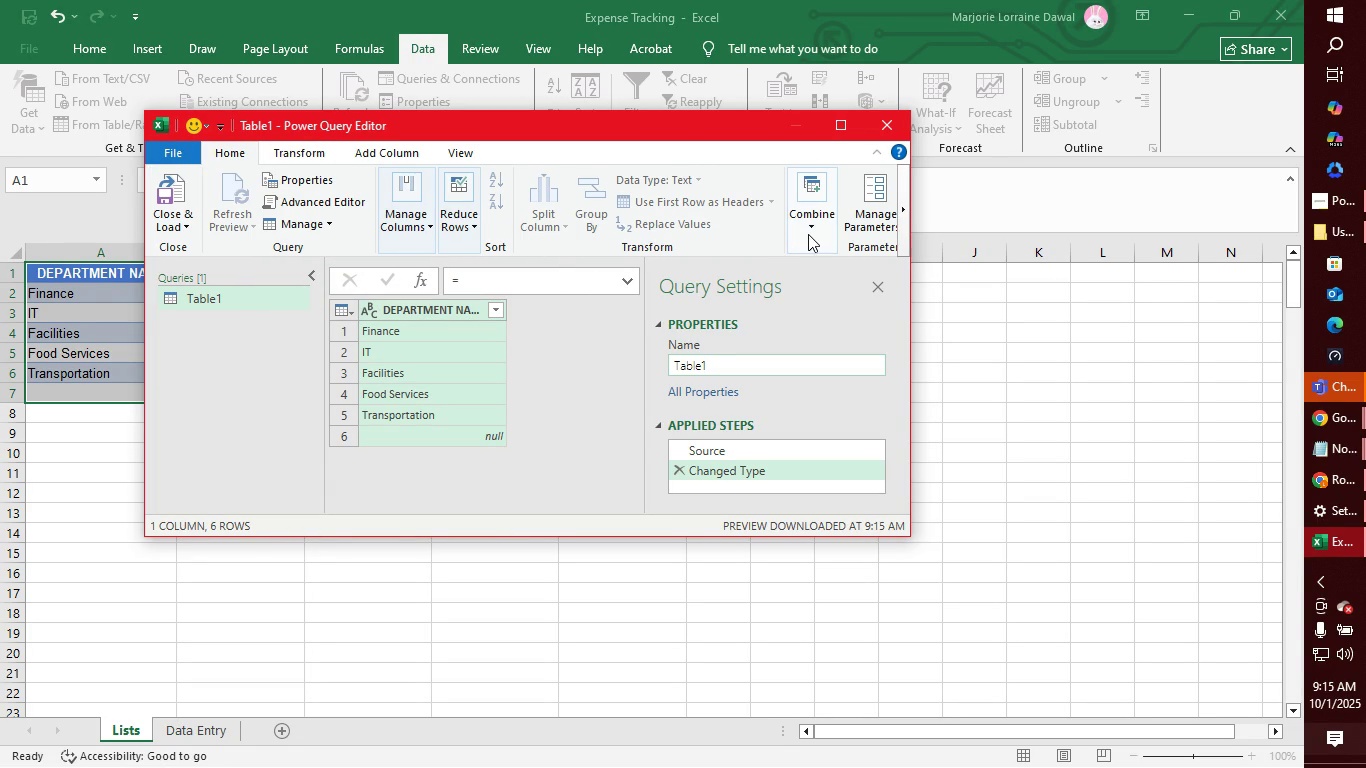 
left_click([808, 231])